 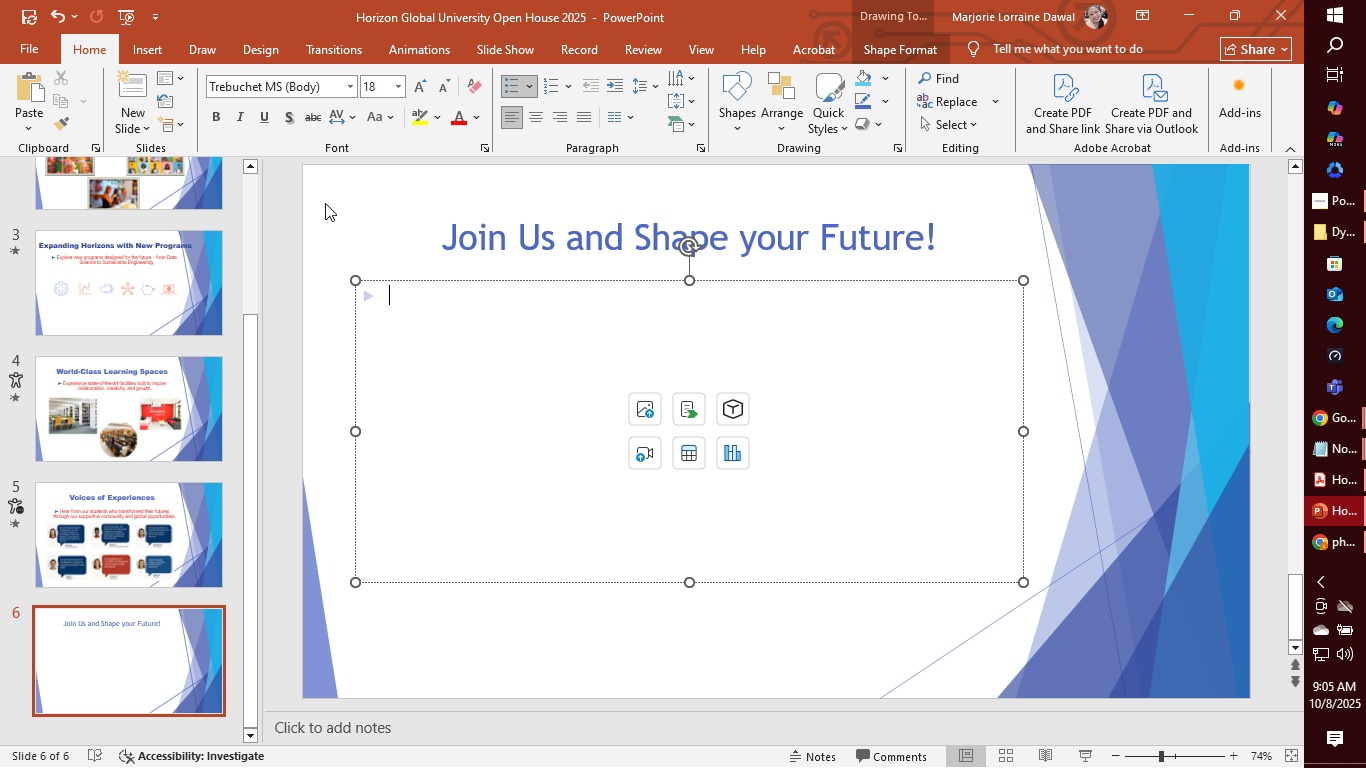 
left_click([296, 91])
 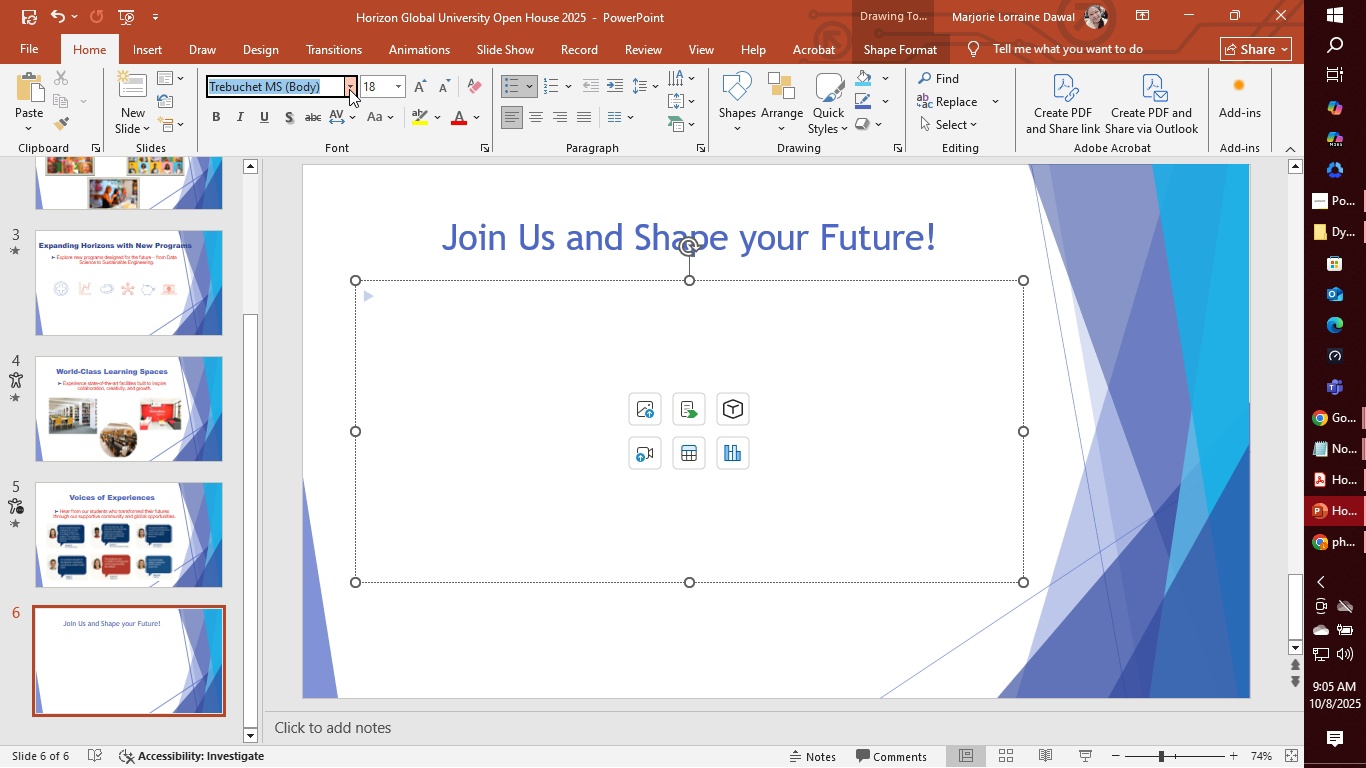 
left_click([349, 89])
 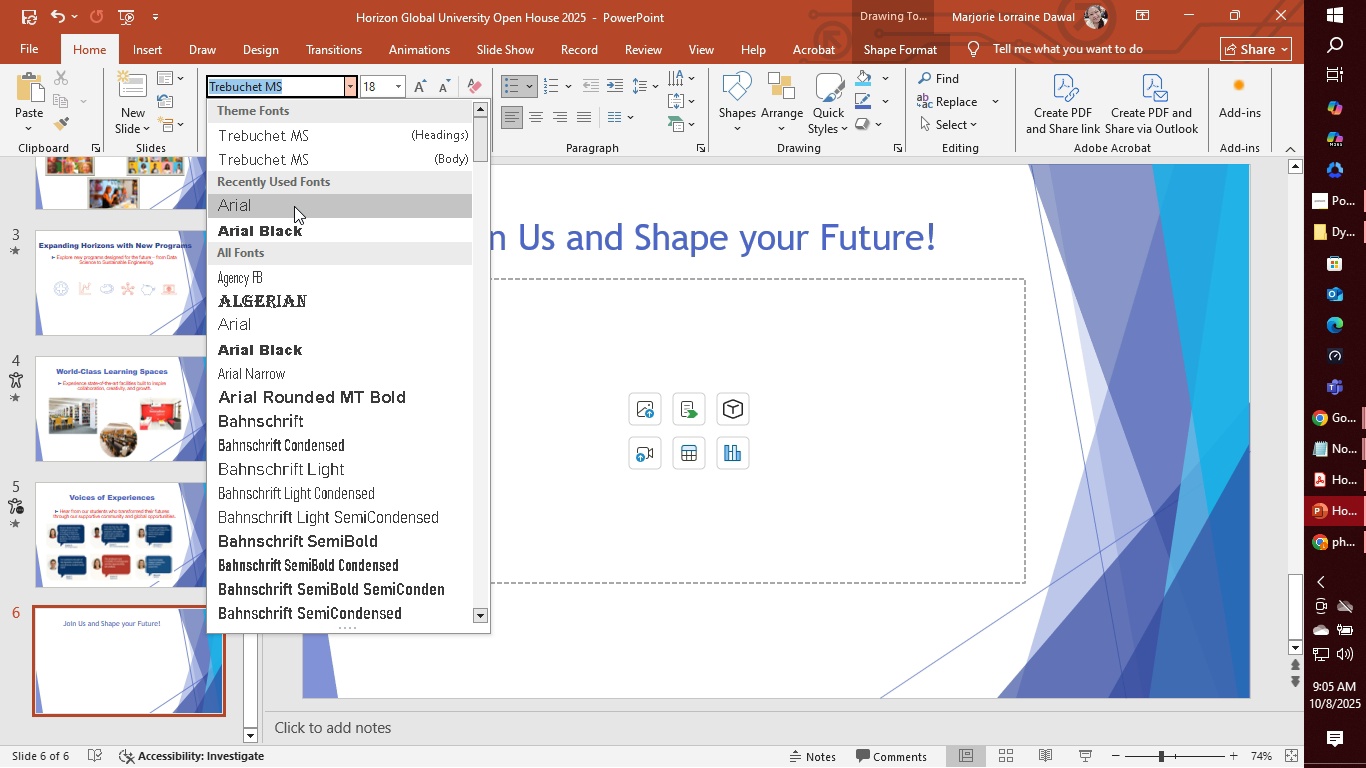 
left_click([294, 206])
 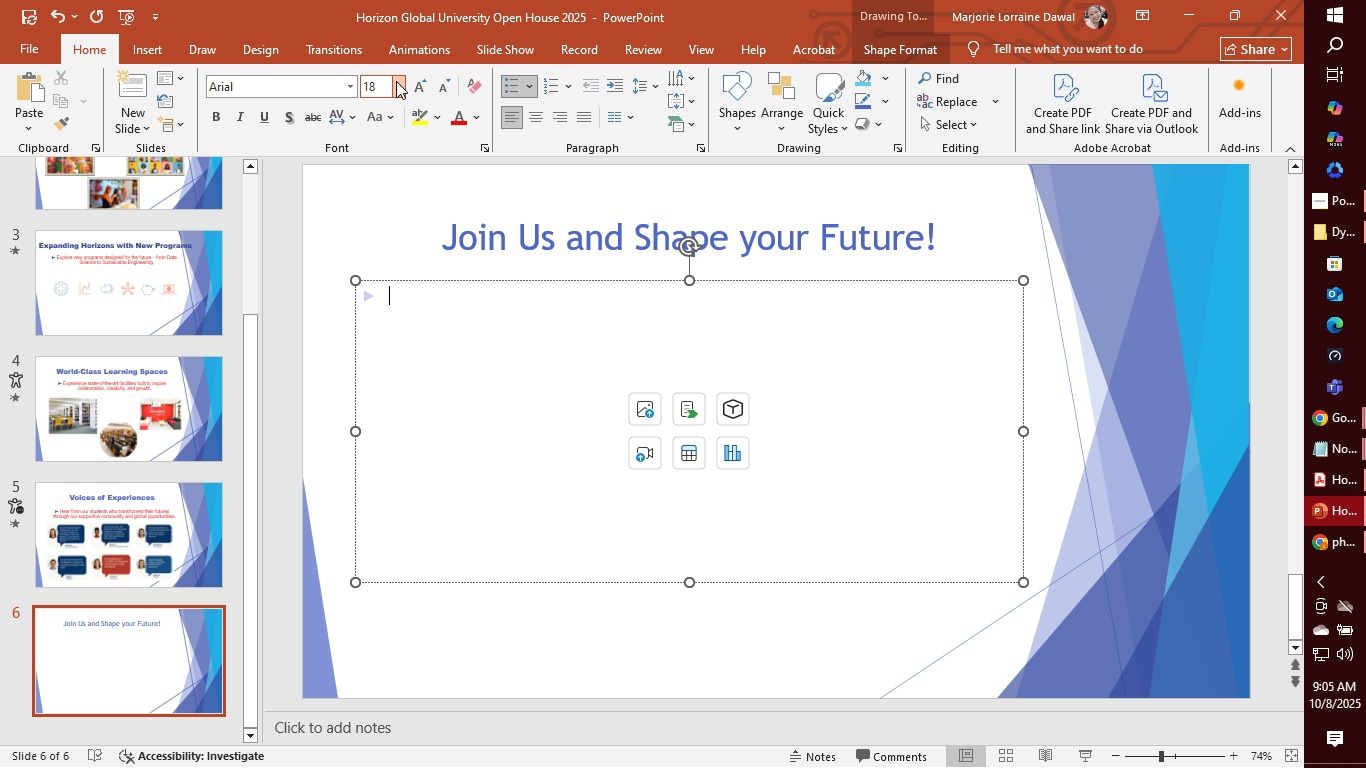 
left_click([396, 81])
 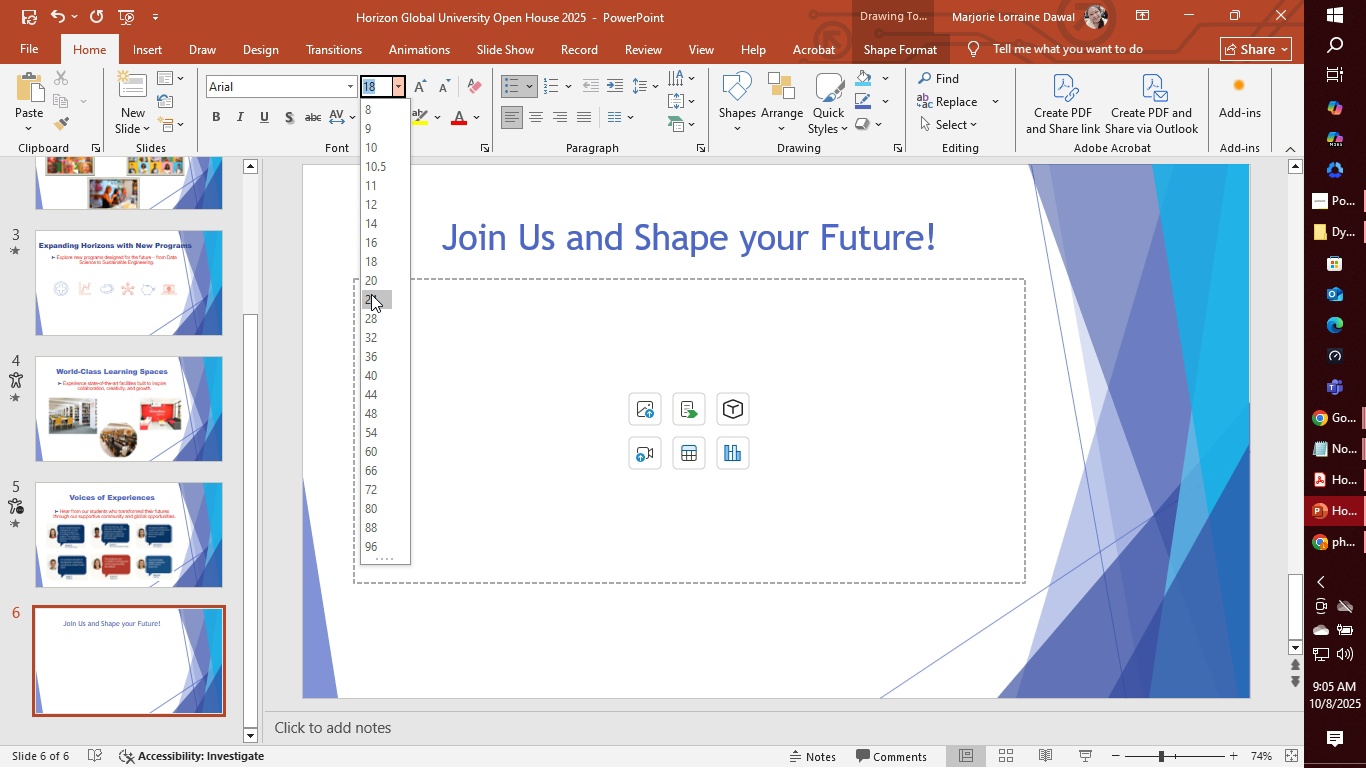 
left_click([371, 294])
 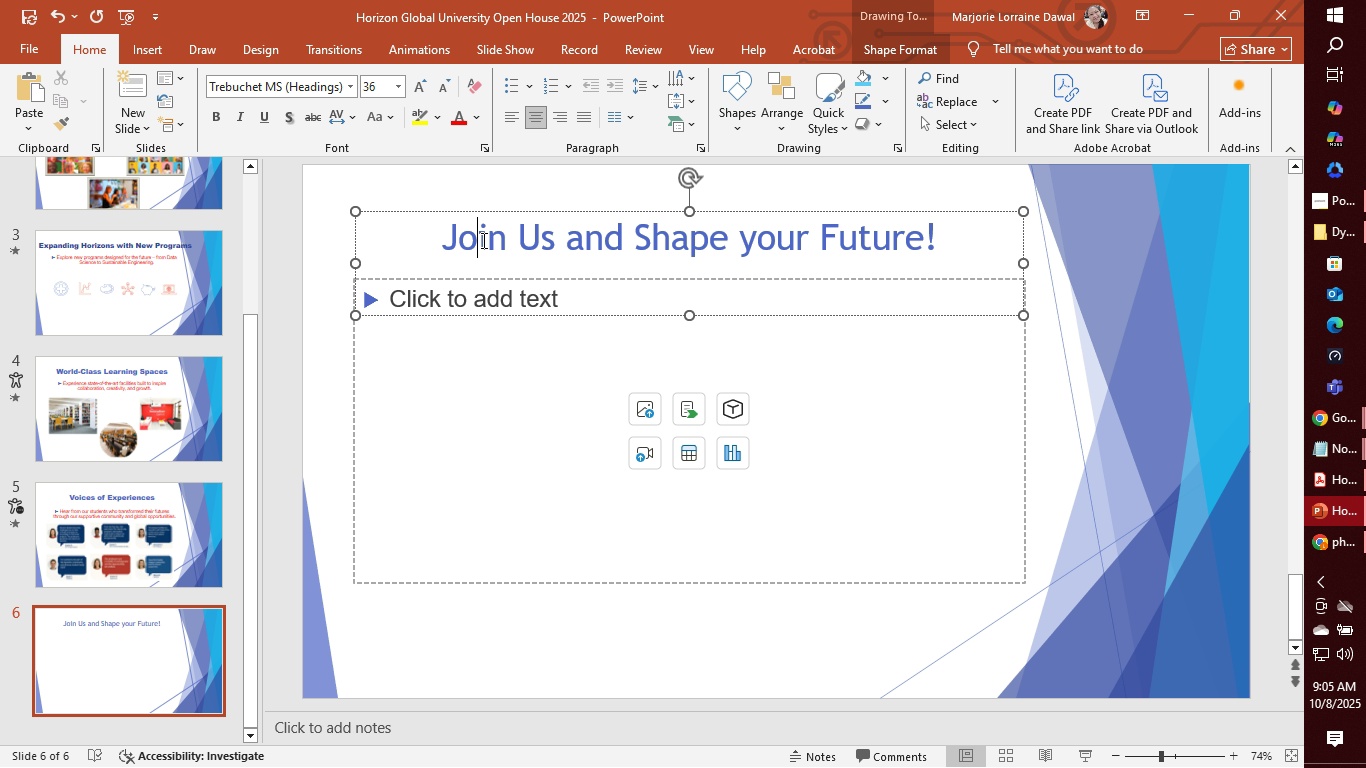 
double_click([482, 240])
 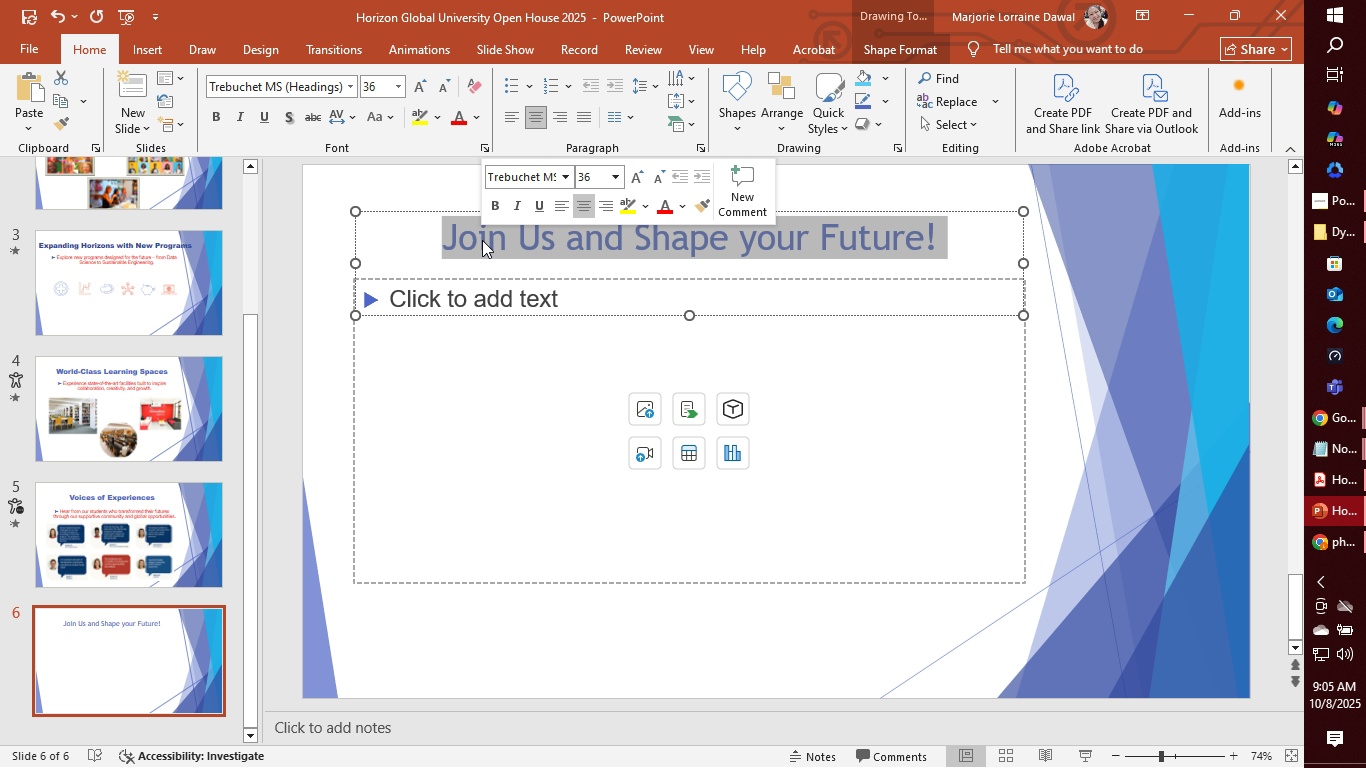 
triple_click([482, 240])
 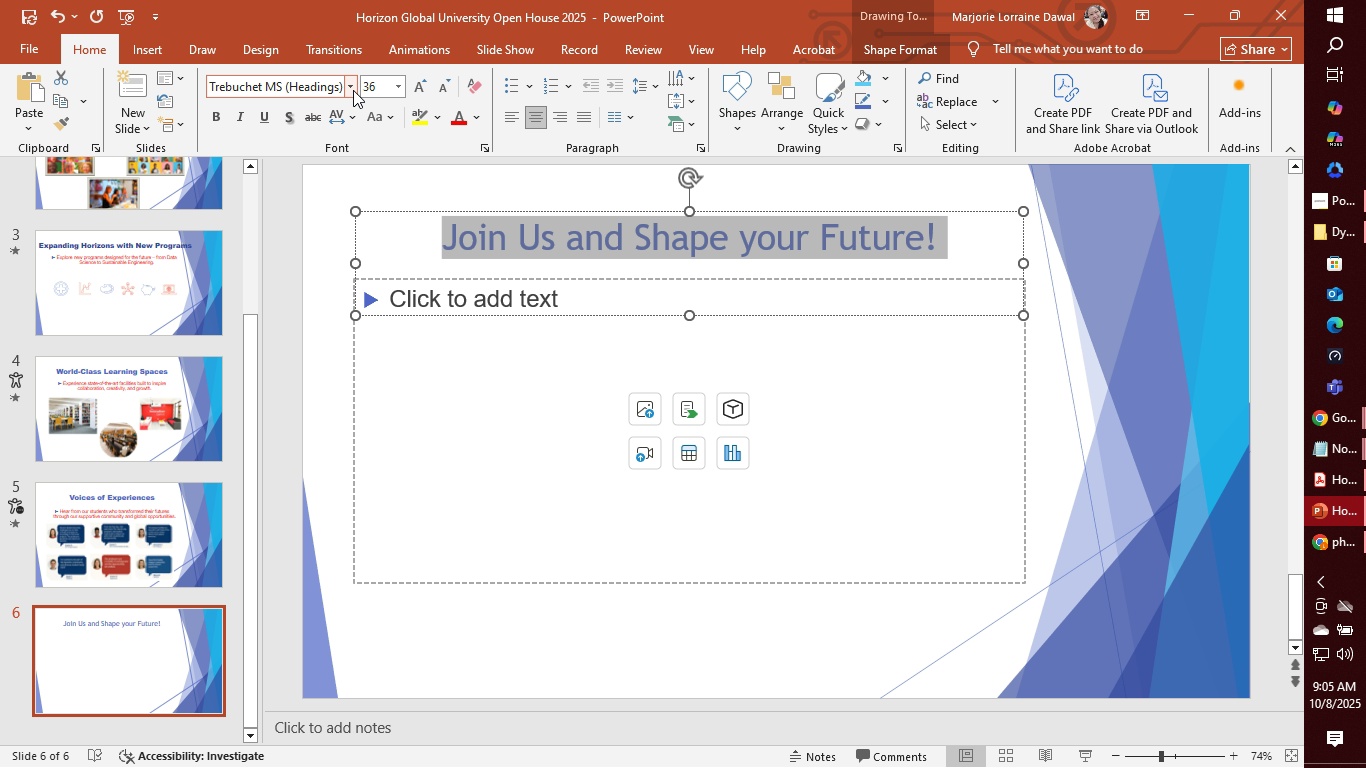 
left_click([348, 88])
 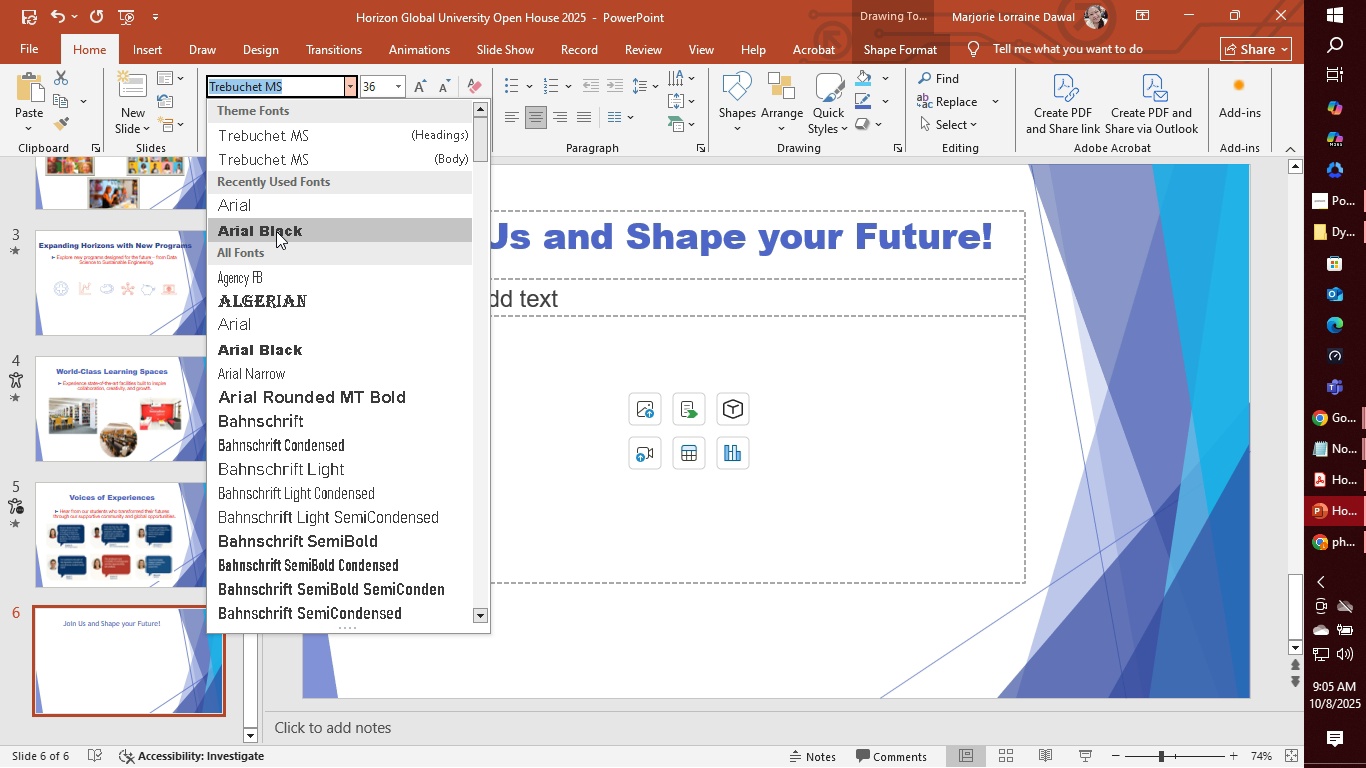 
left_click([276, 231])
 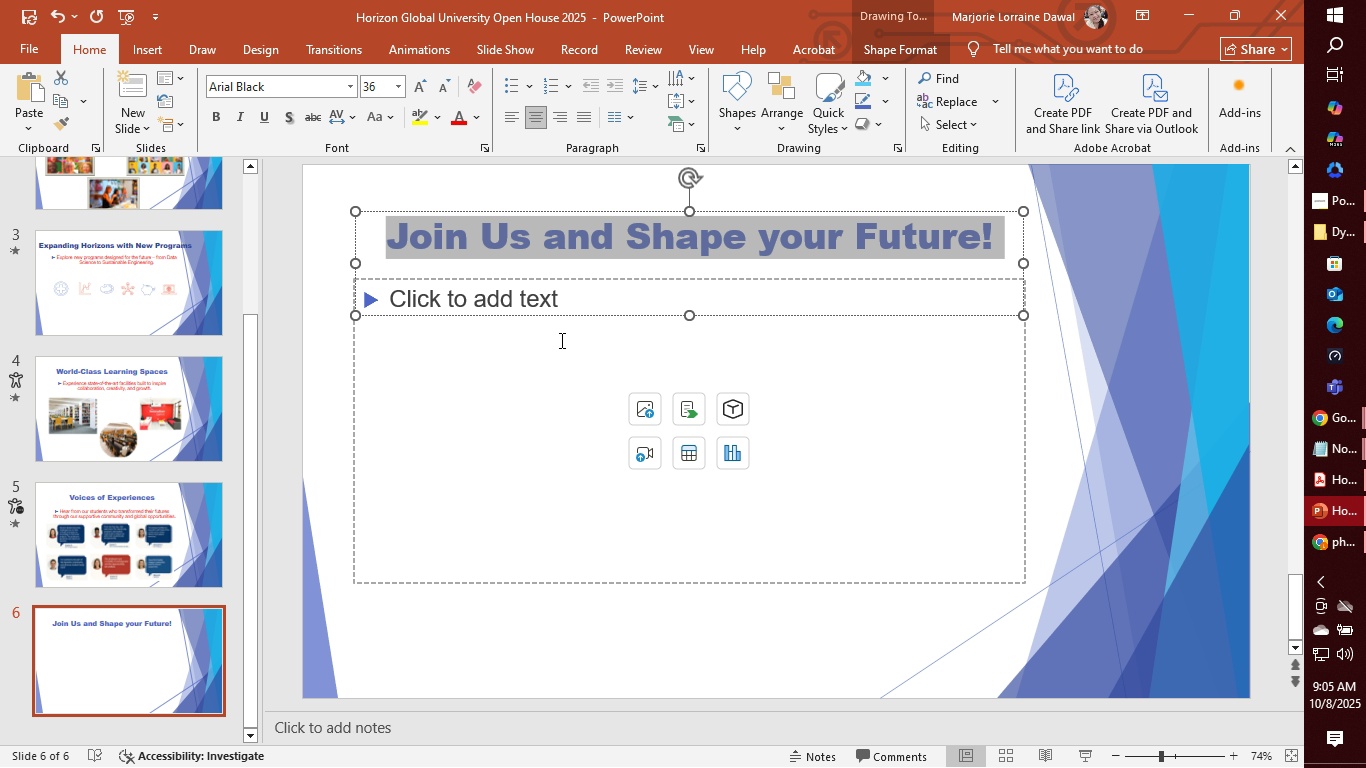 
left_click([575, 302])